 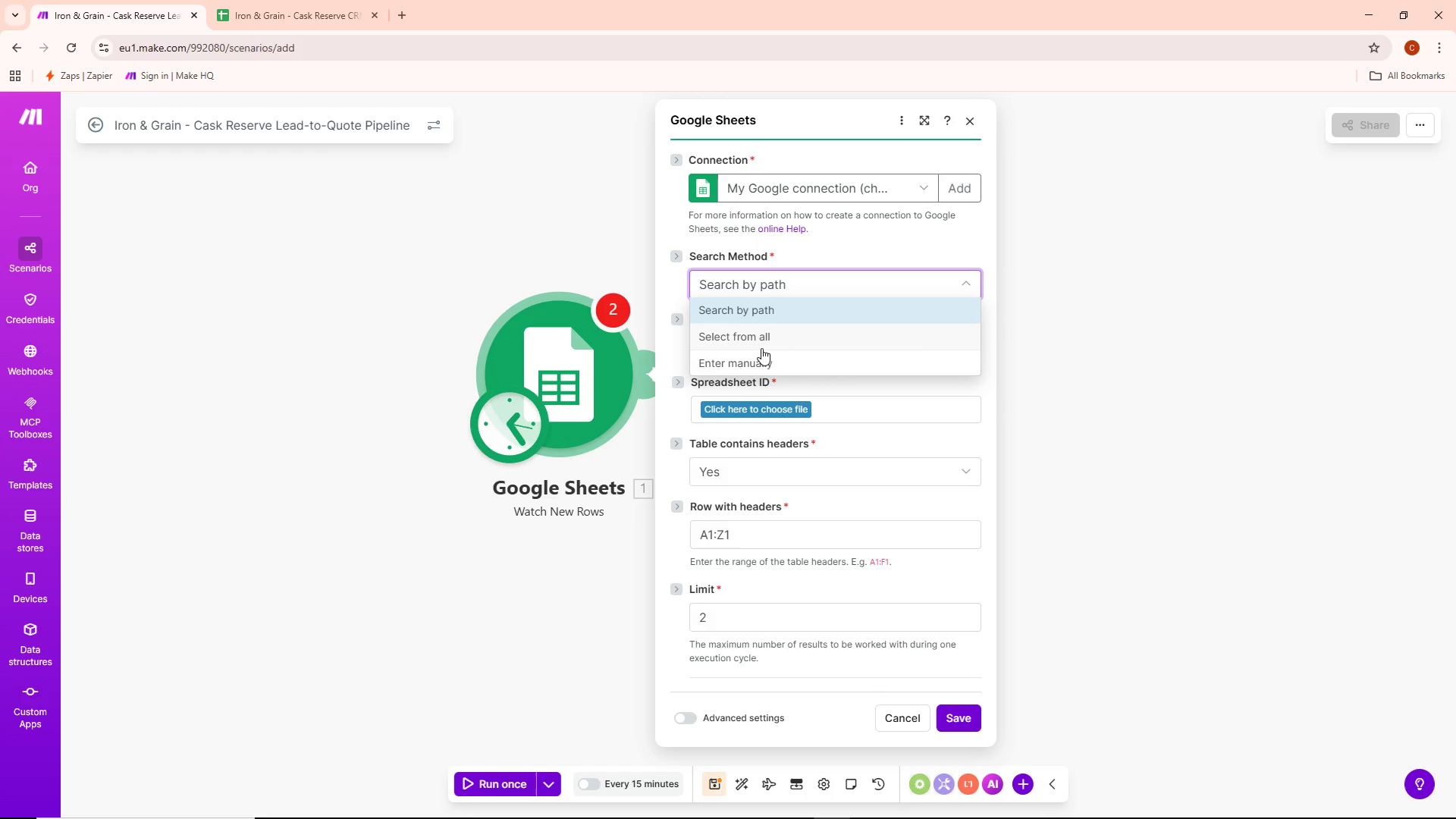 
left_click([748, 337])
 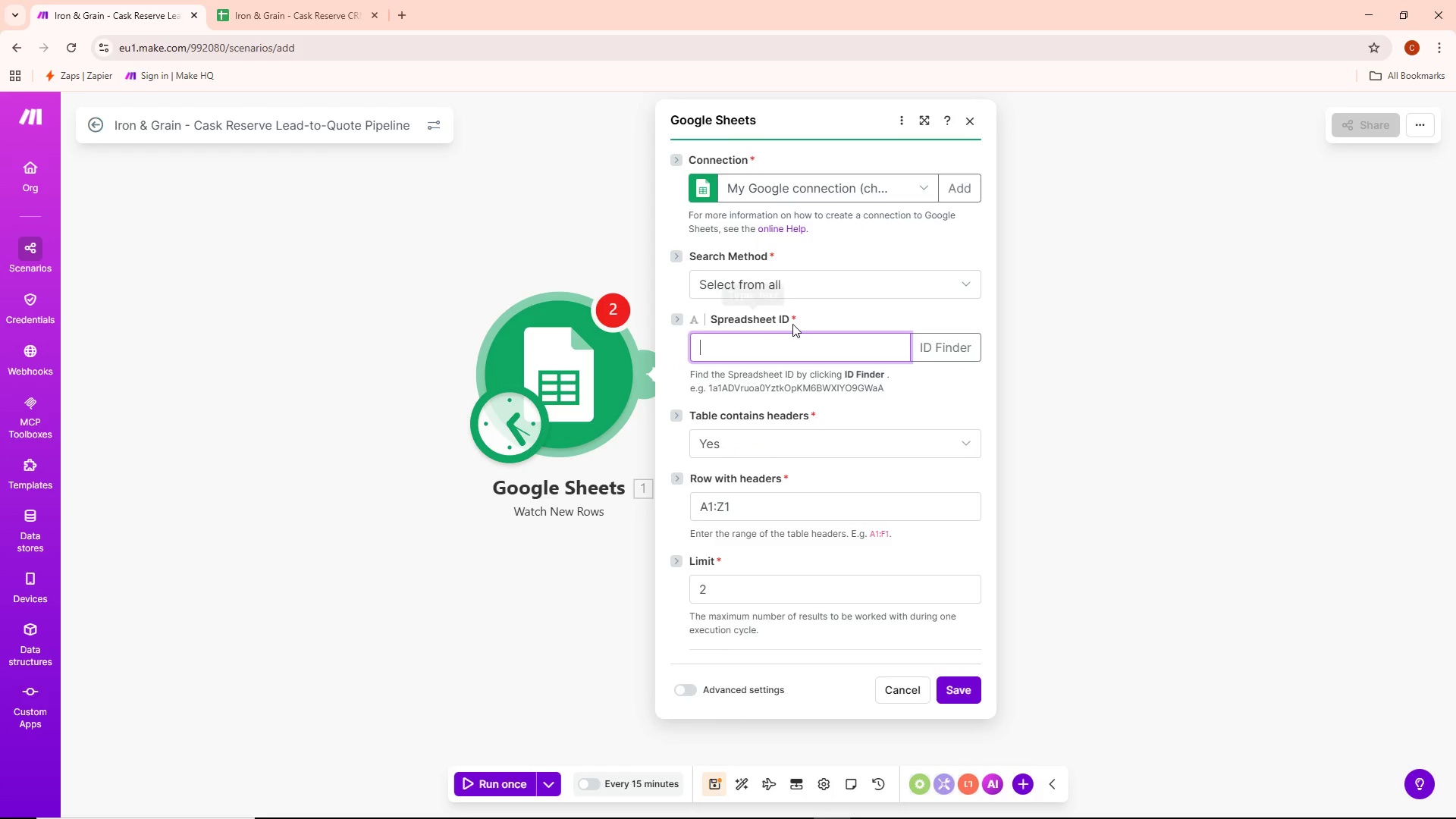 
left_click([802, 292])
 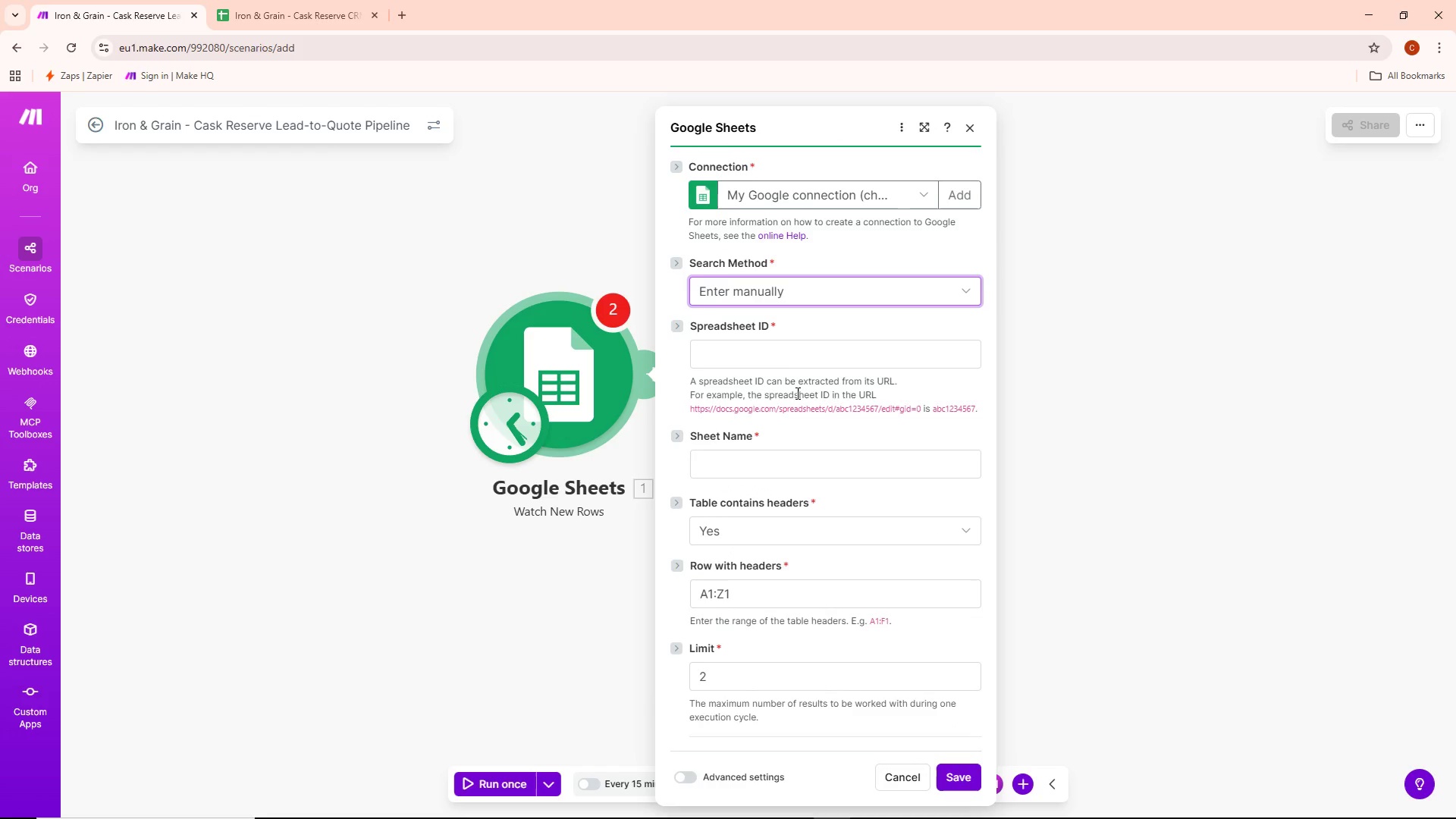 
left_click([788, 373])
 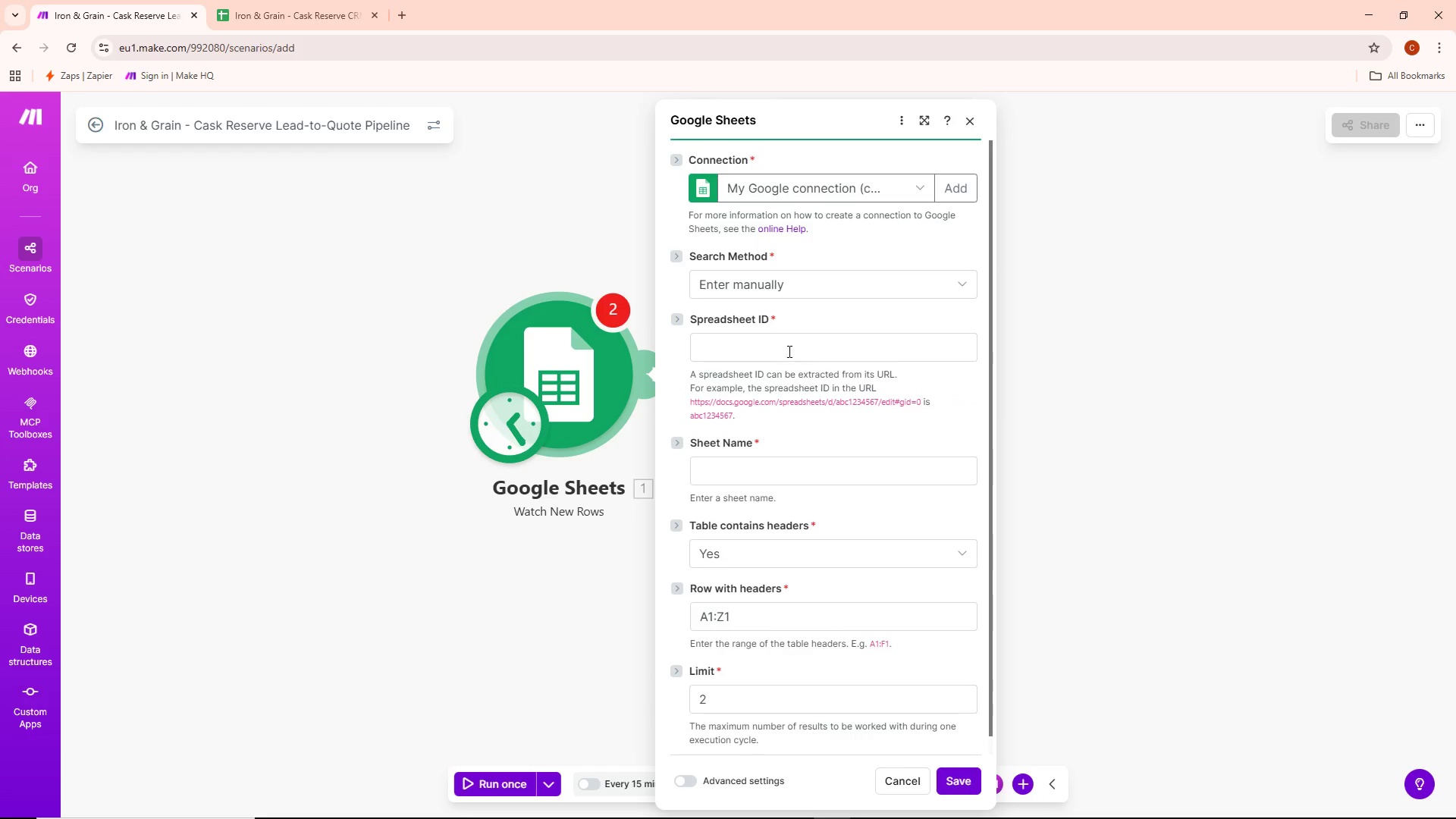 
left_click([788, 351])
 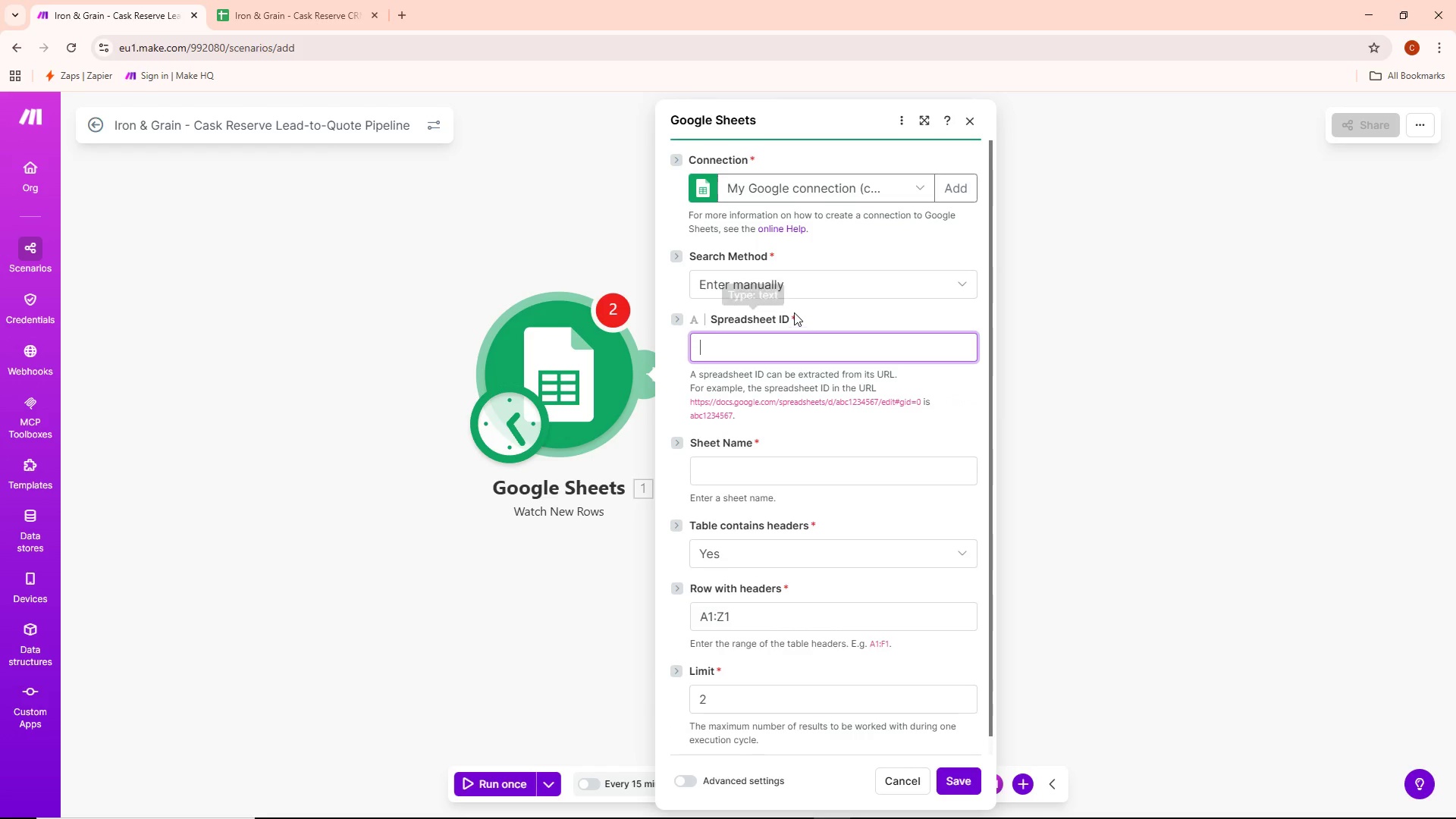 
left_click([794, 296])
 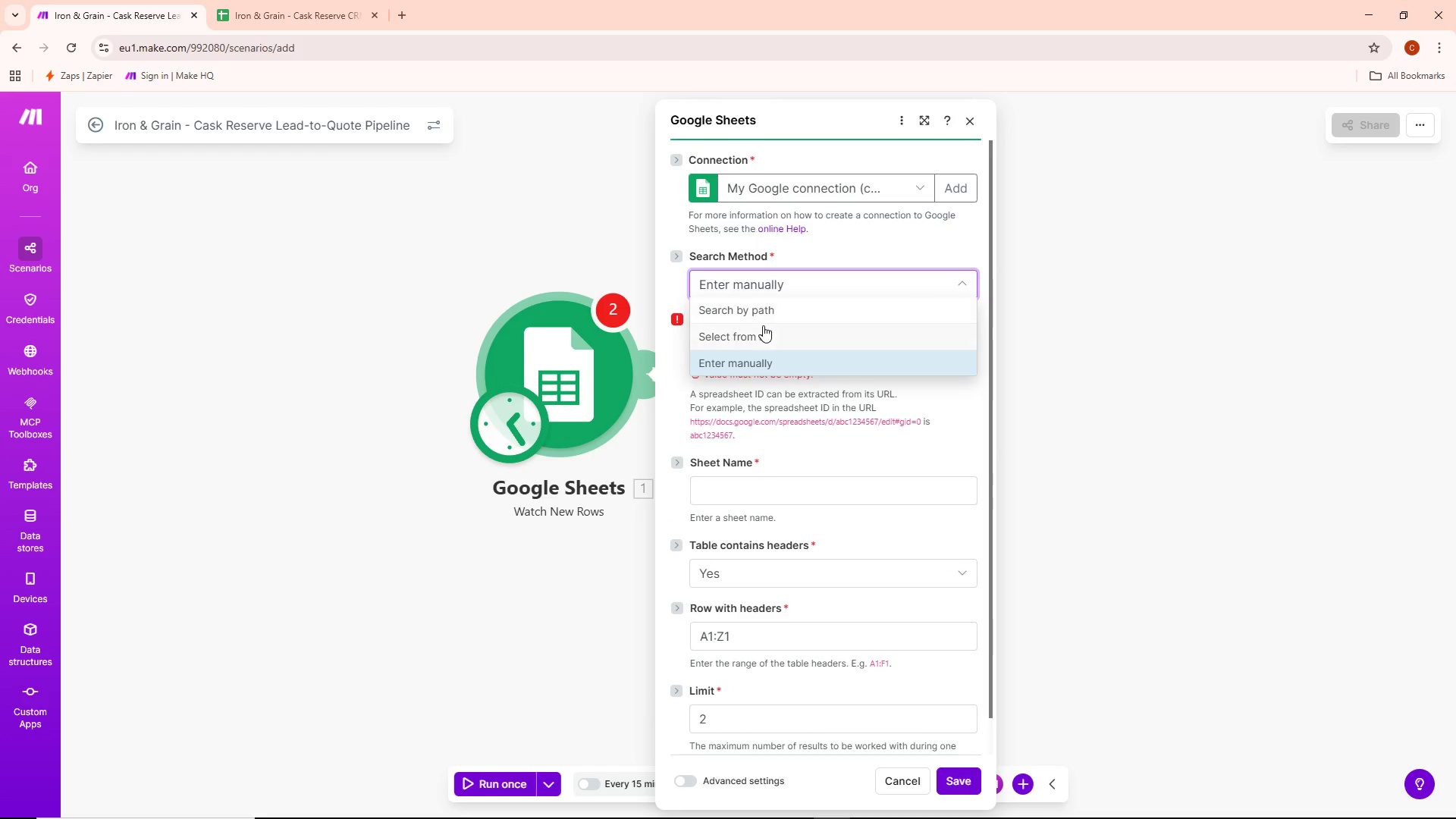 
left_click([762, 310])
 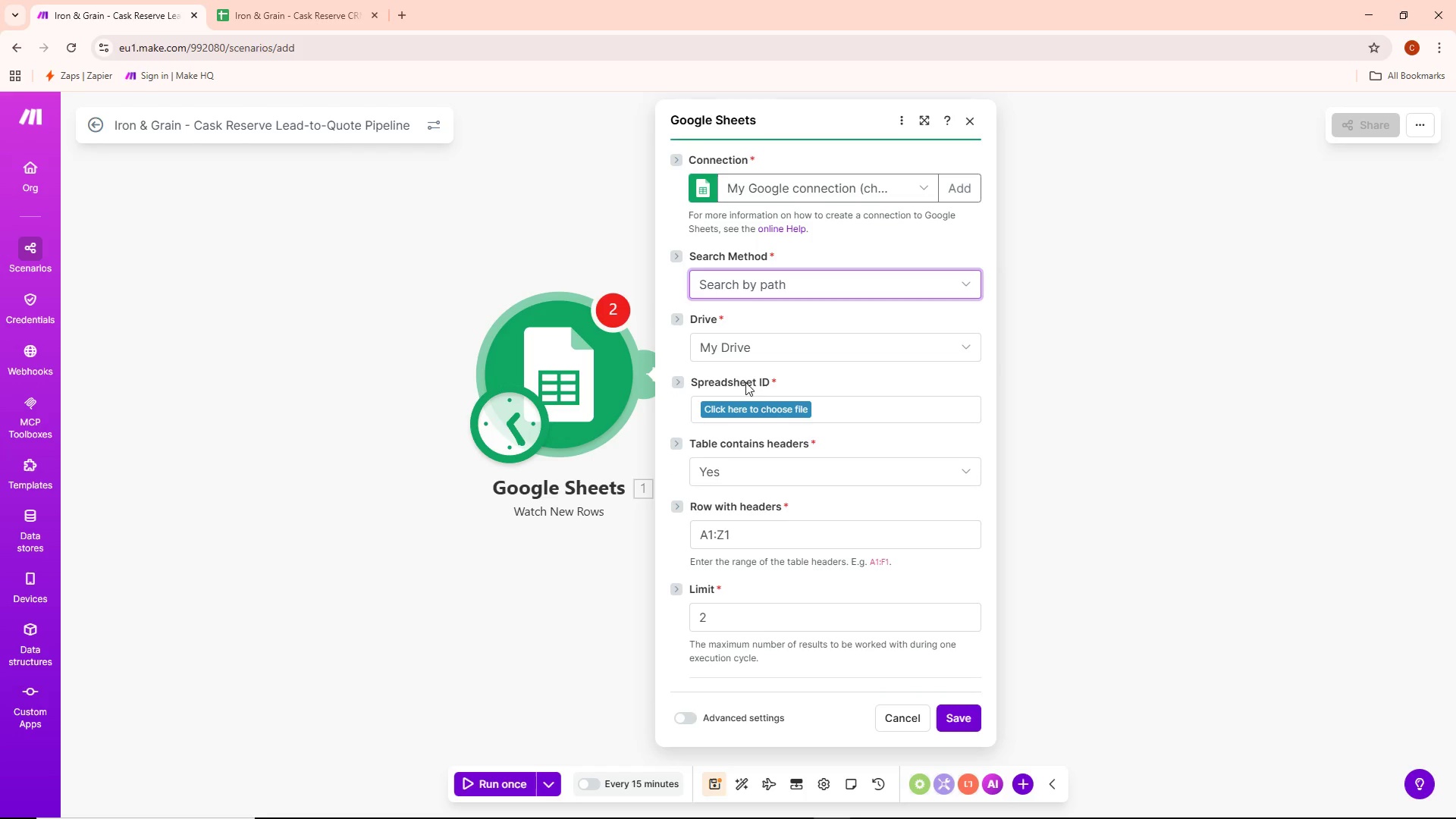 
left_click([748, 410])
 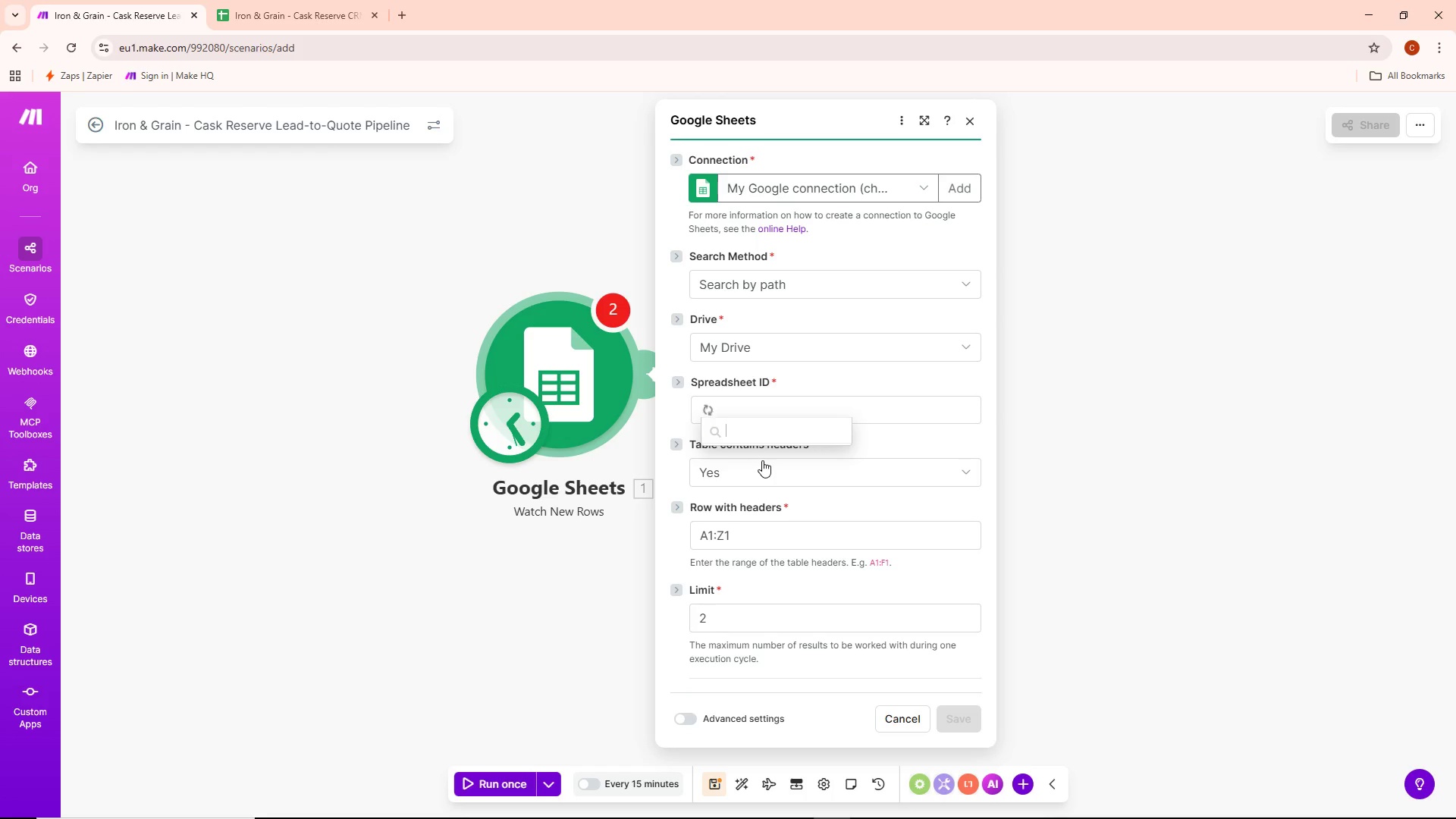 
mouse_move([766, 472])
 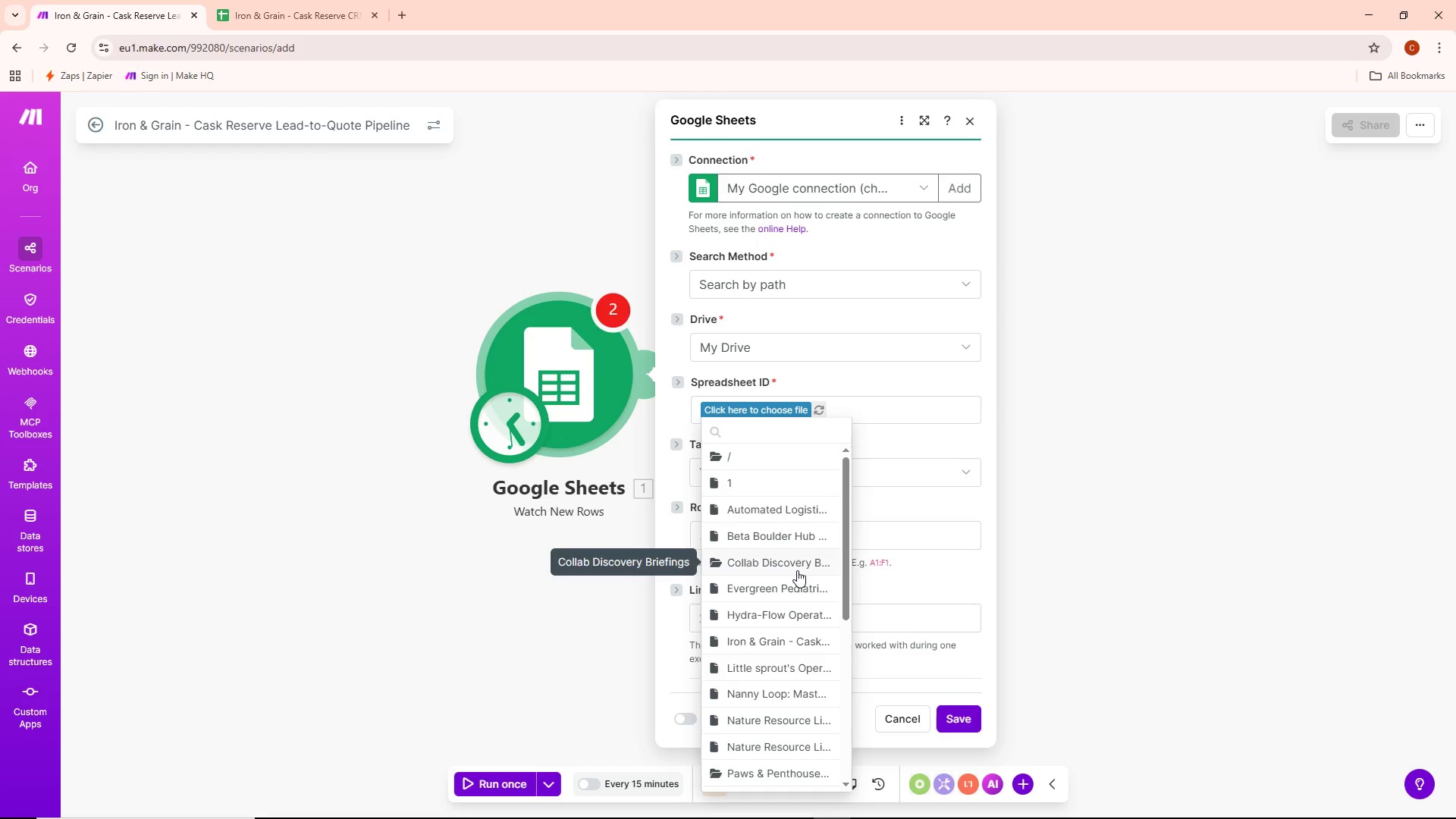 
scroll: coordinate [797, 568], scroll_direction: down, amount: 2.0
 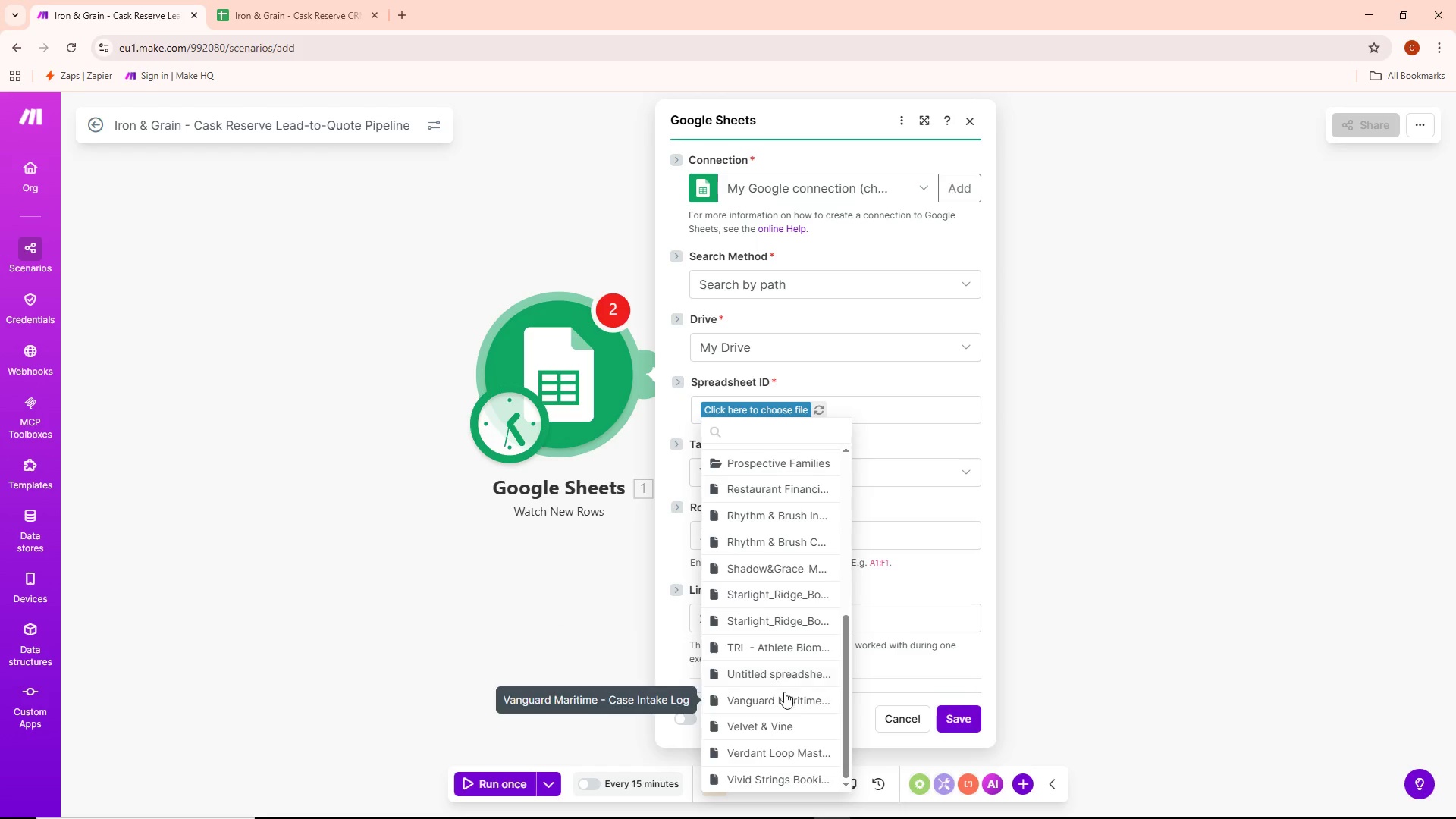 
scroll: coordinate [764, 701], scroll_direction: up, amount: 7.0
 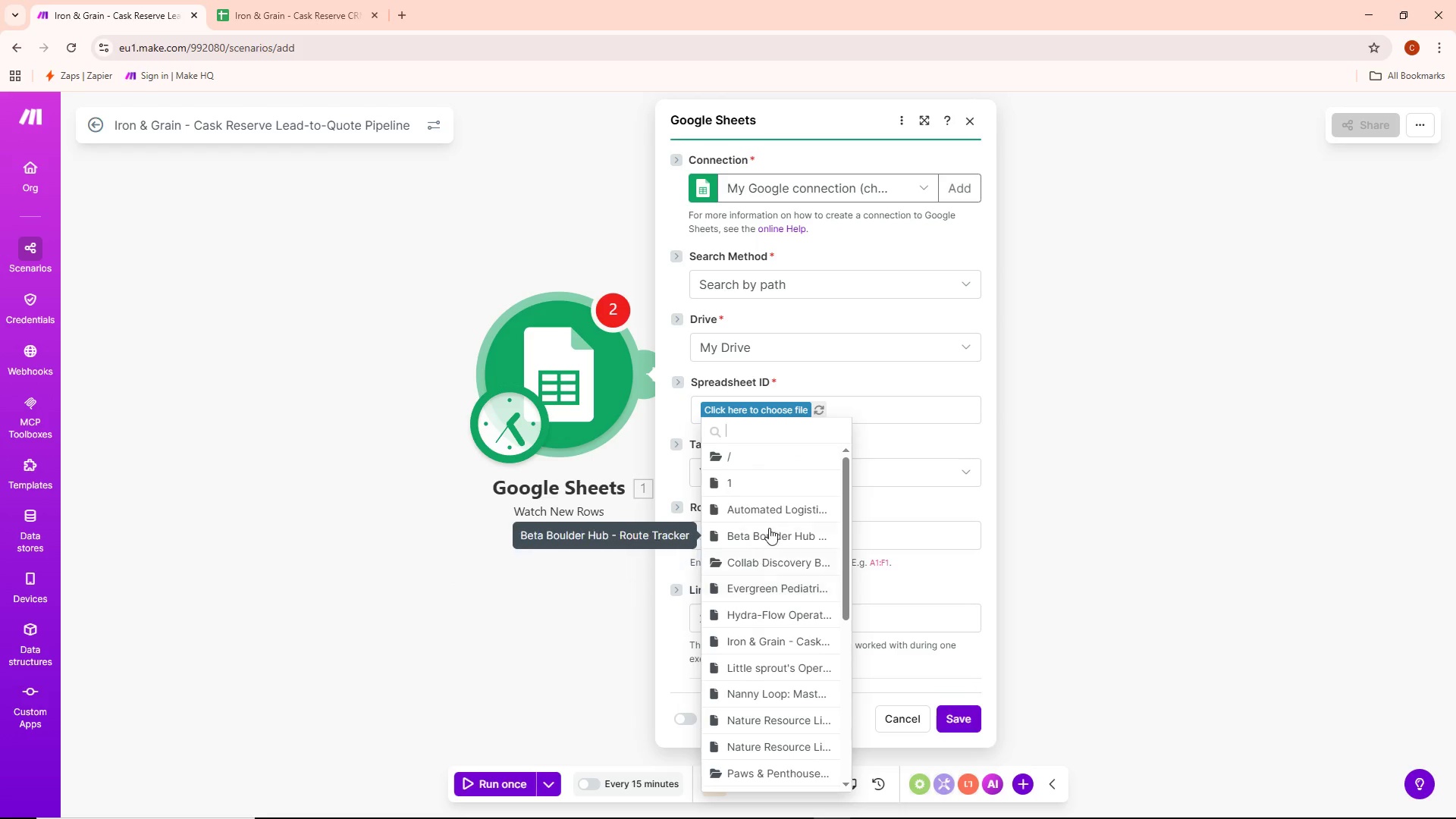 
scroll: coordinate [774, 516], scroll_direction: down, amount: 2.0
 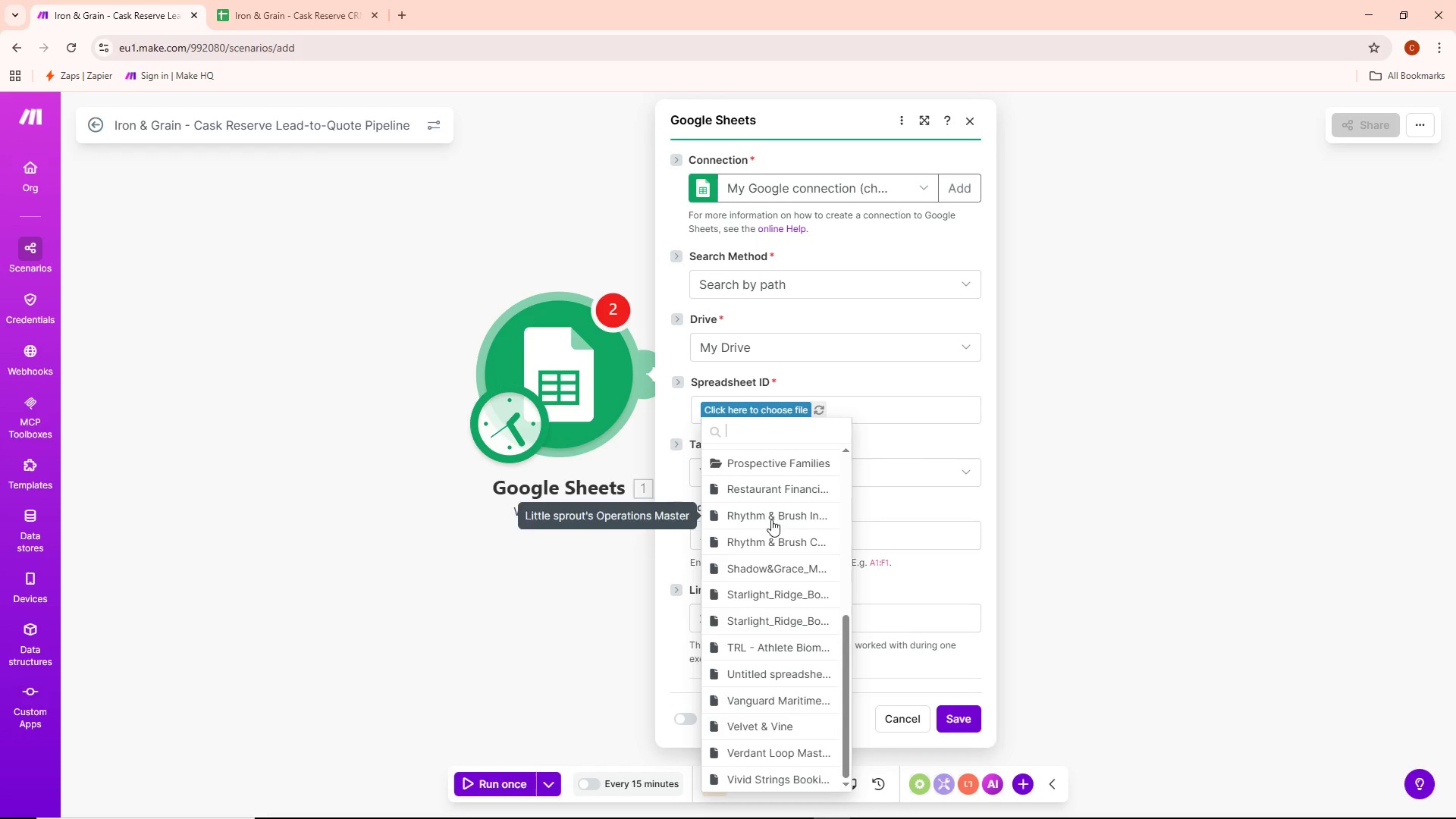 
left_click([334, 0])
 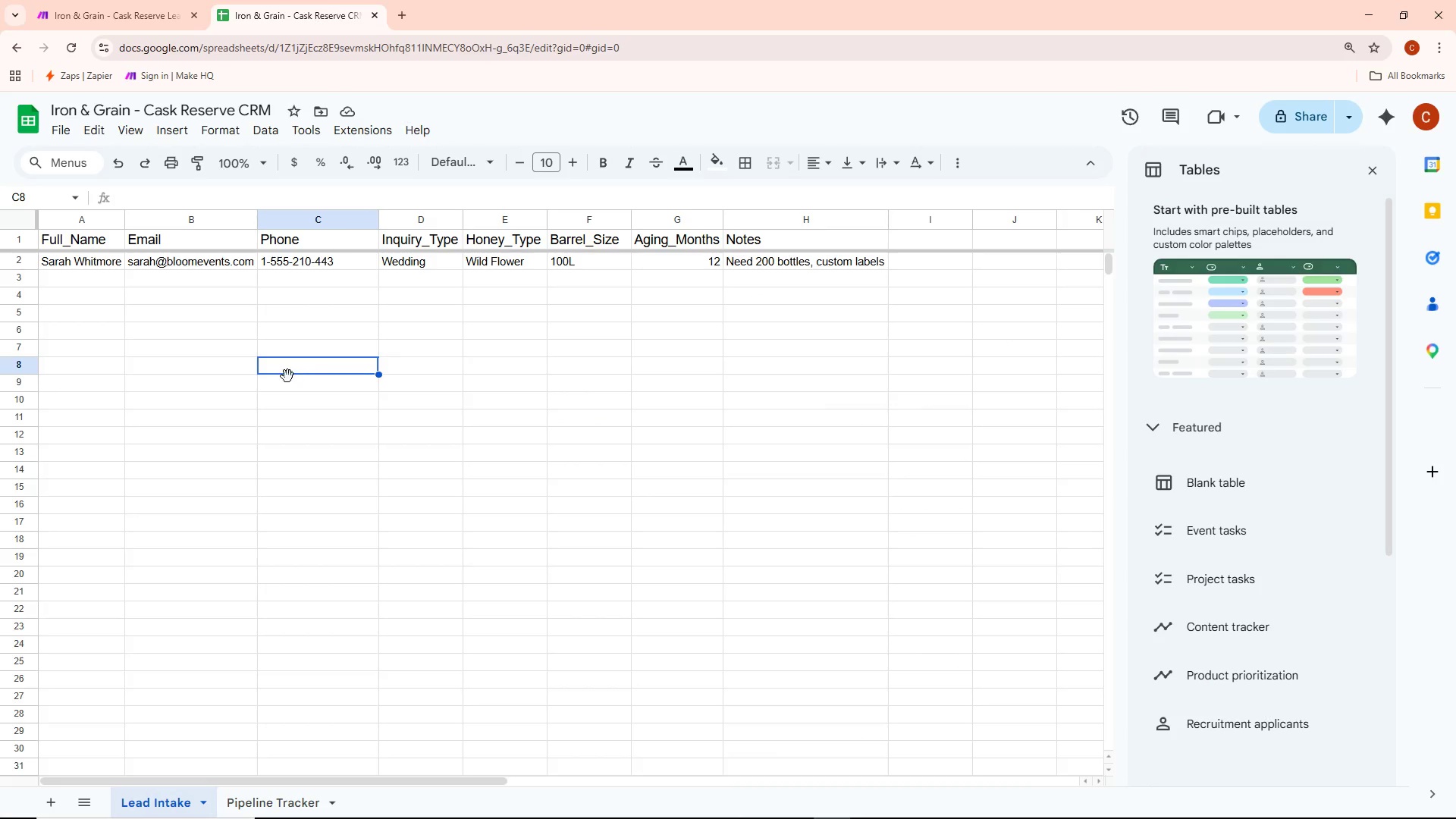 
double_click([140, 365])
 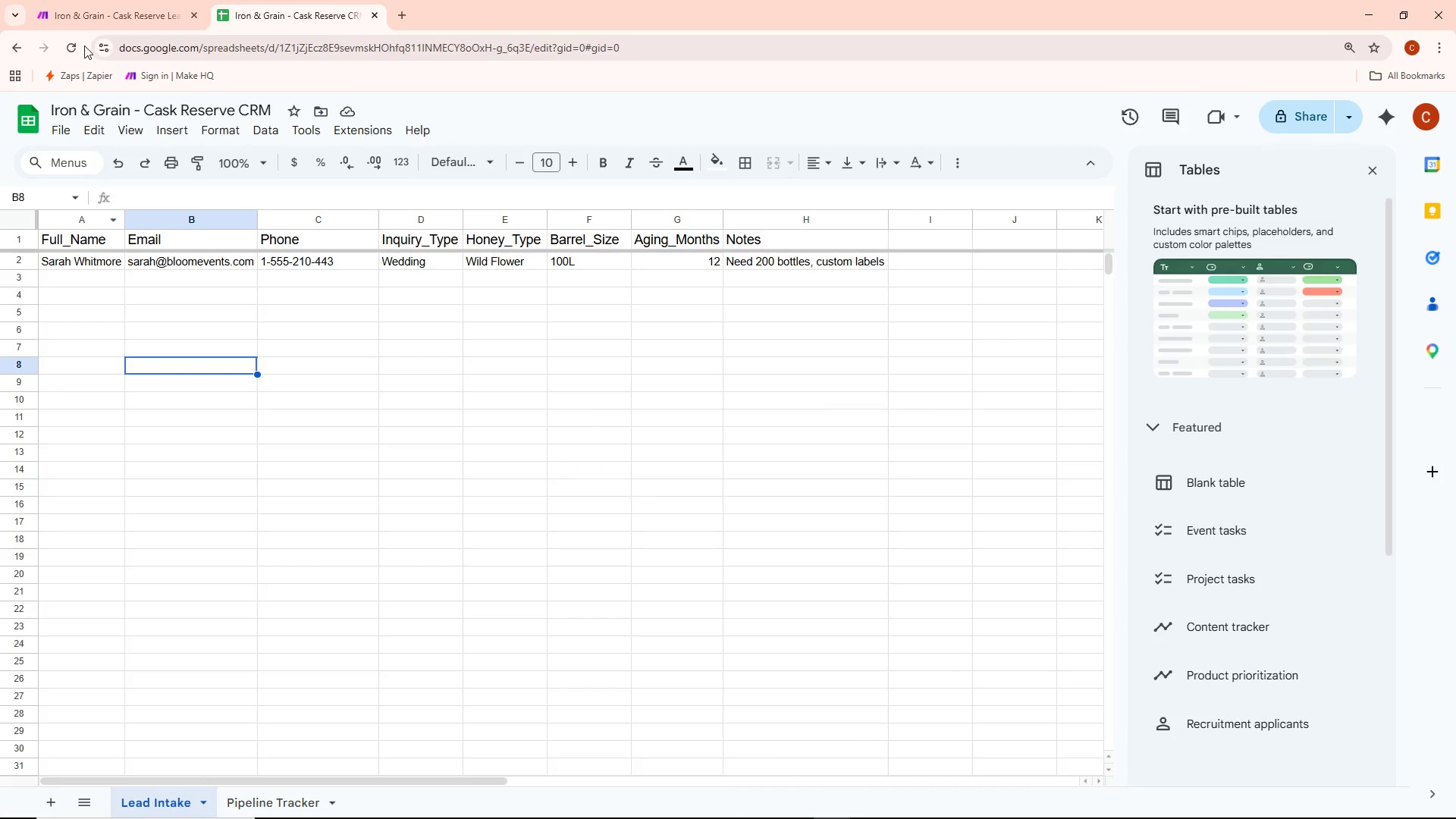 
left_click([84, 8])
 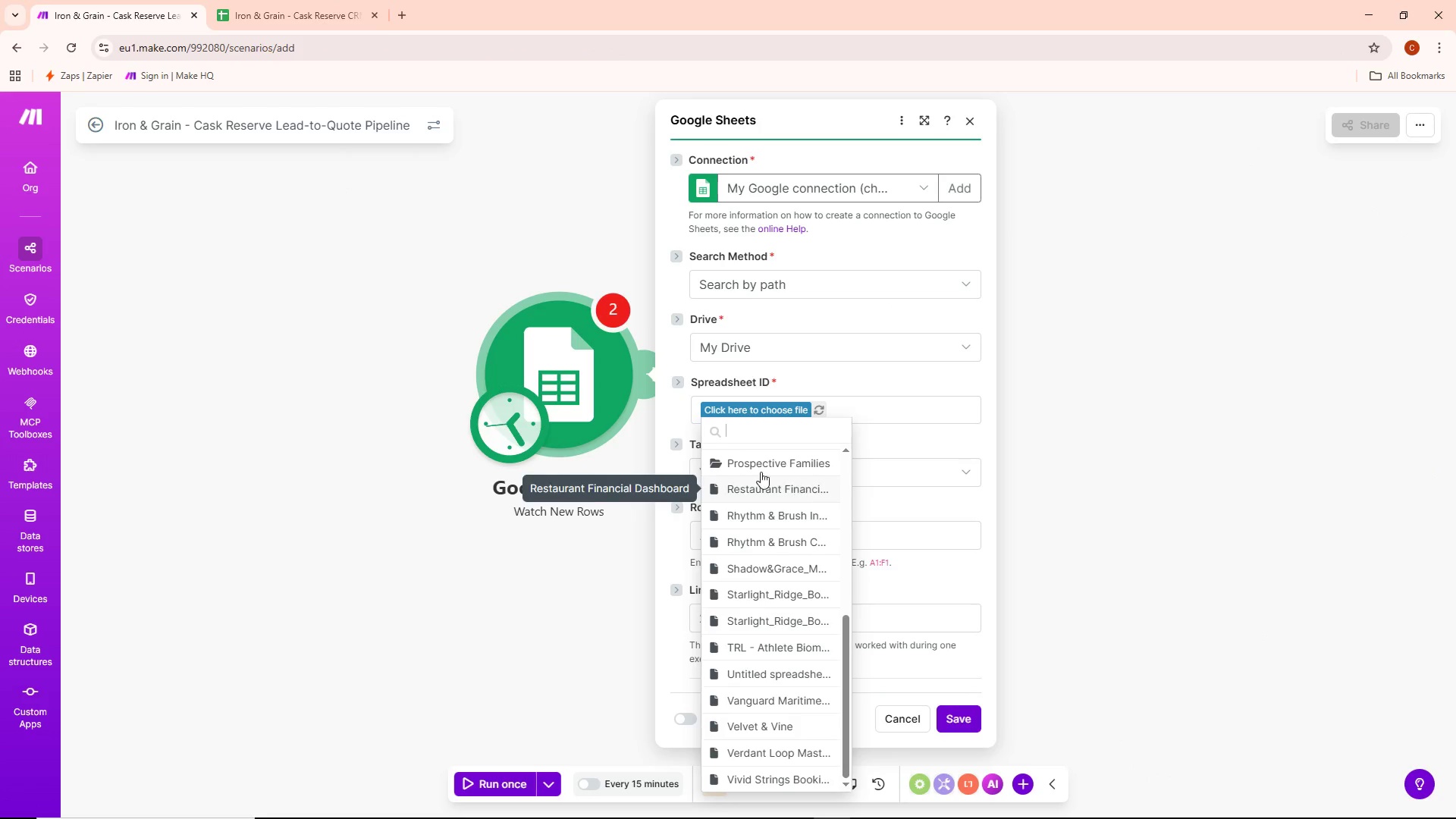 
scroll: coordinate [807, 572], scroll_direction: up, amount: 6.0
 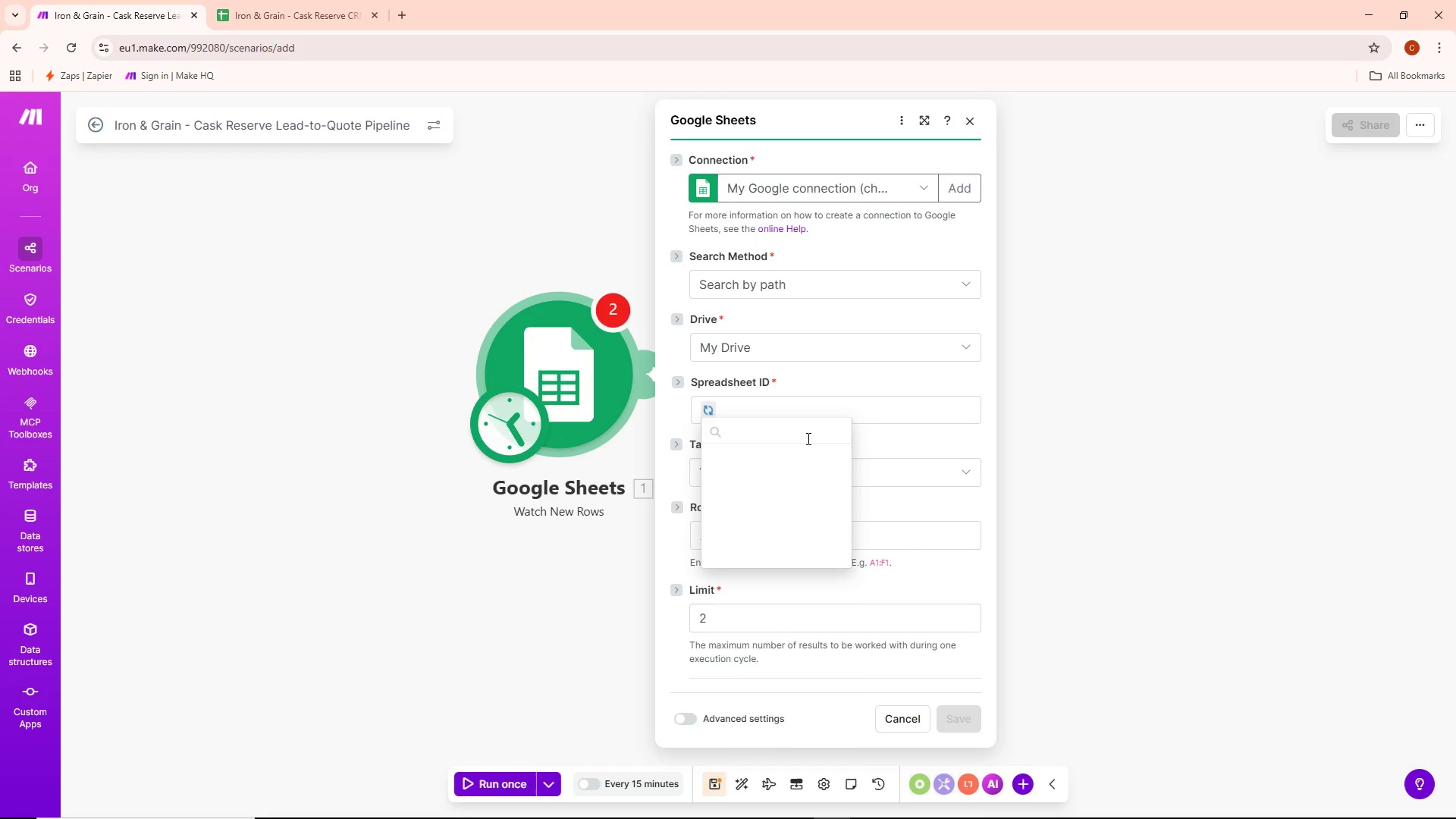 
scroll: coordinate [784, 500], scroll_direction: down, amount: 6.0
 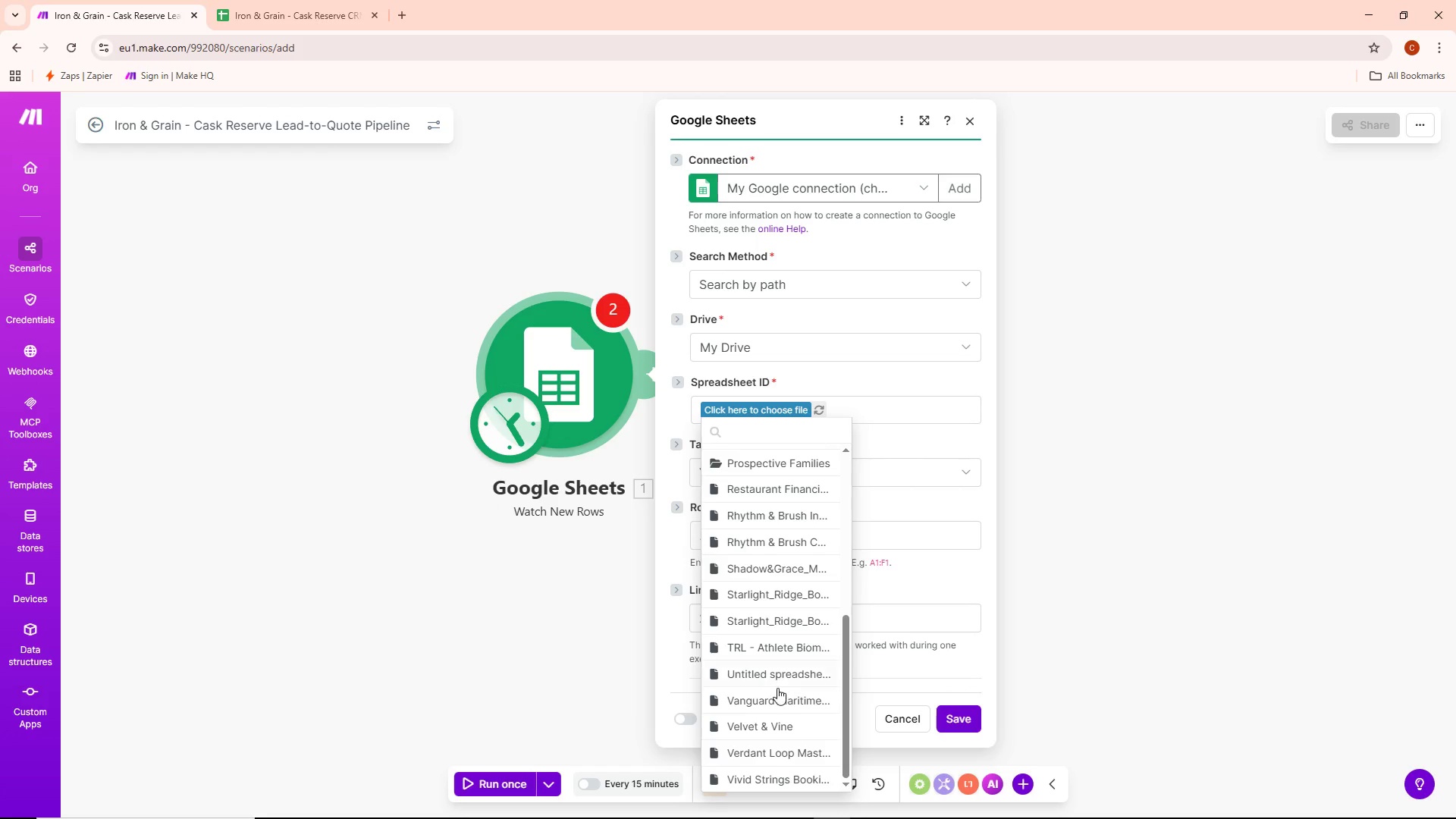 
mouse_move([747, 746])
 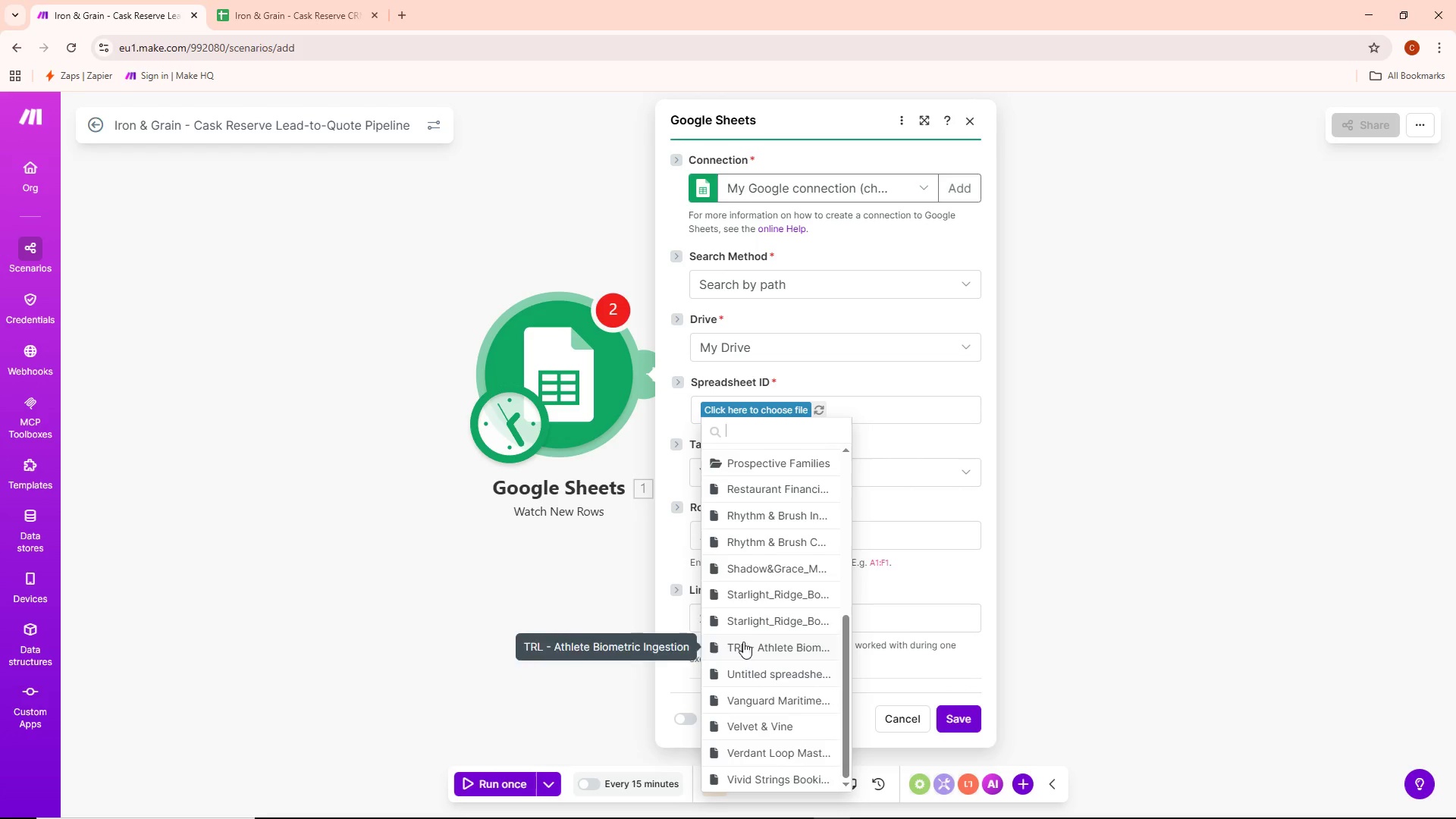 
scroll: coordinate [745, 576], scroll_direction: up, amount: 1.0